 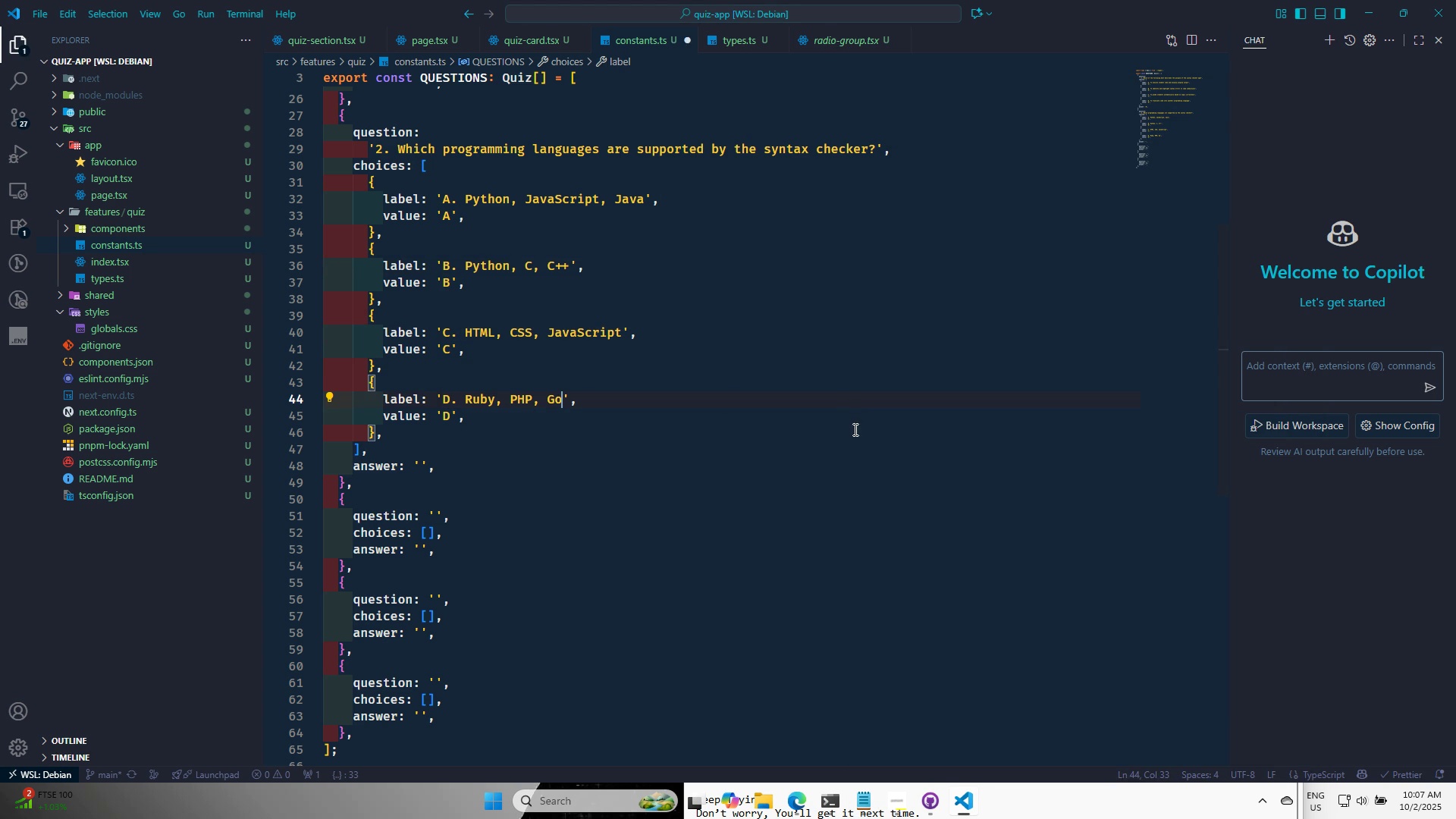 
key(Control+S)
 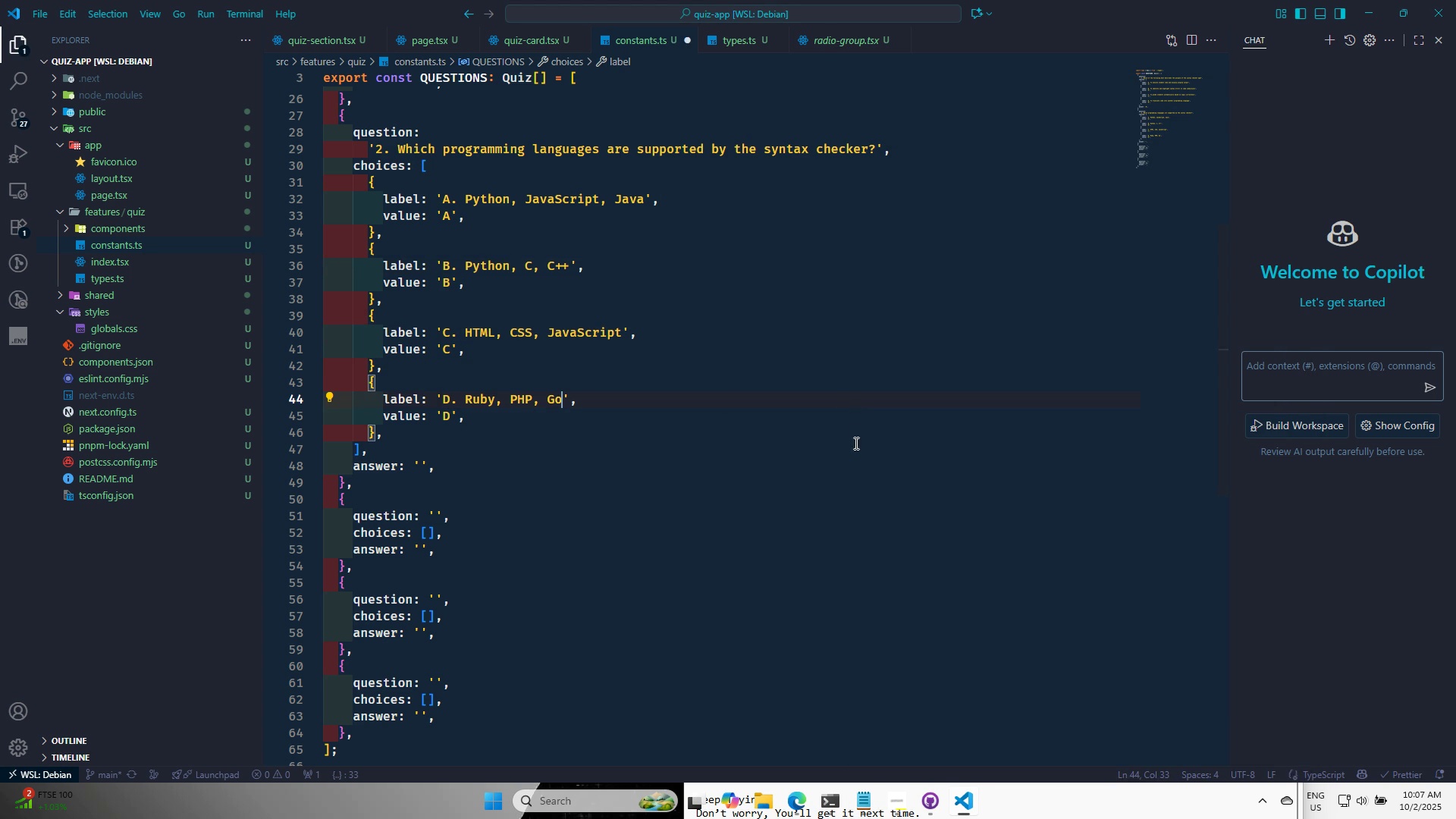 
key(Control+S)
 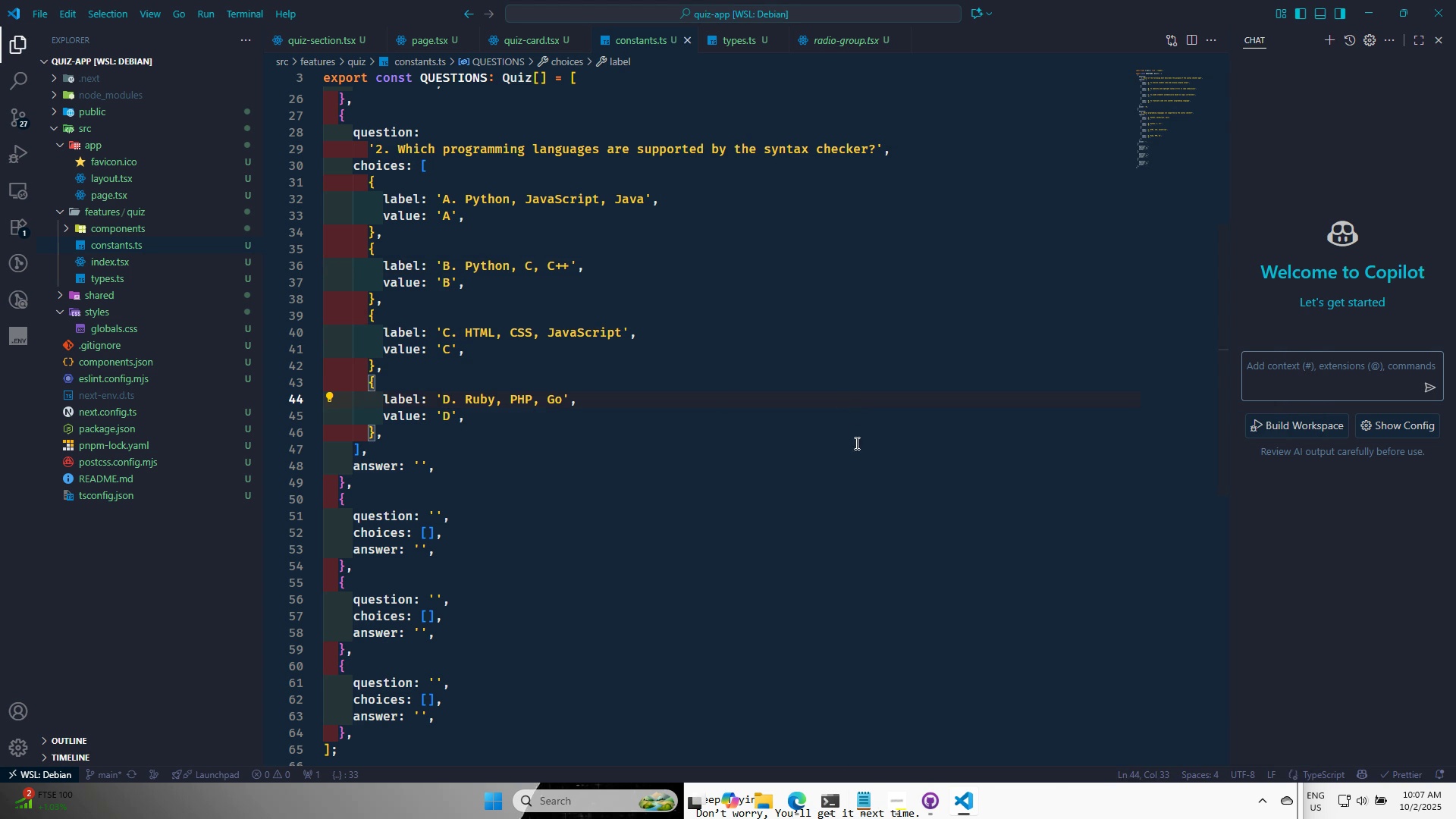 
key(Alt+AltLeft)
 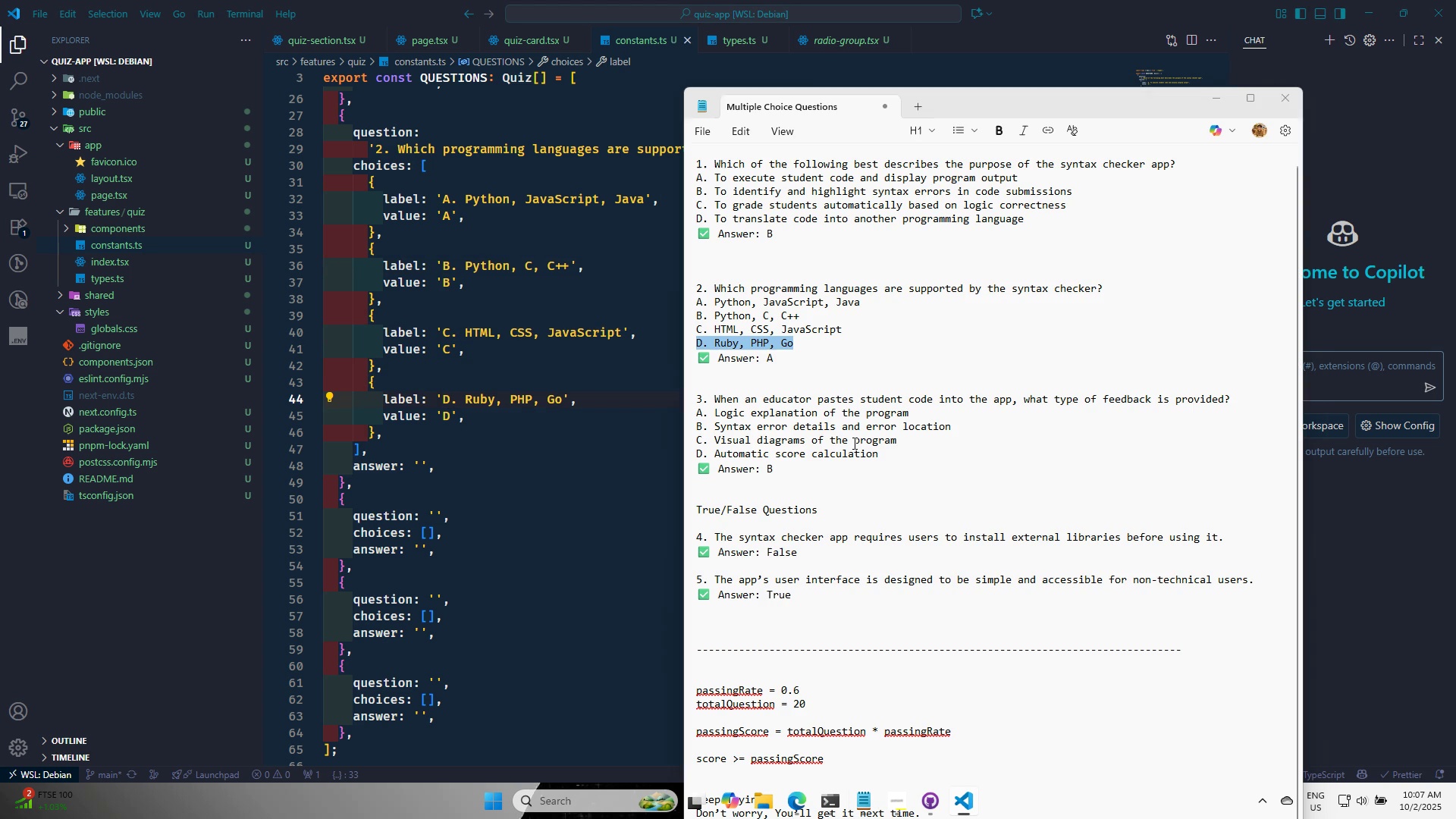 
key(Alt+Tab)
 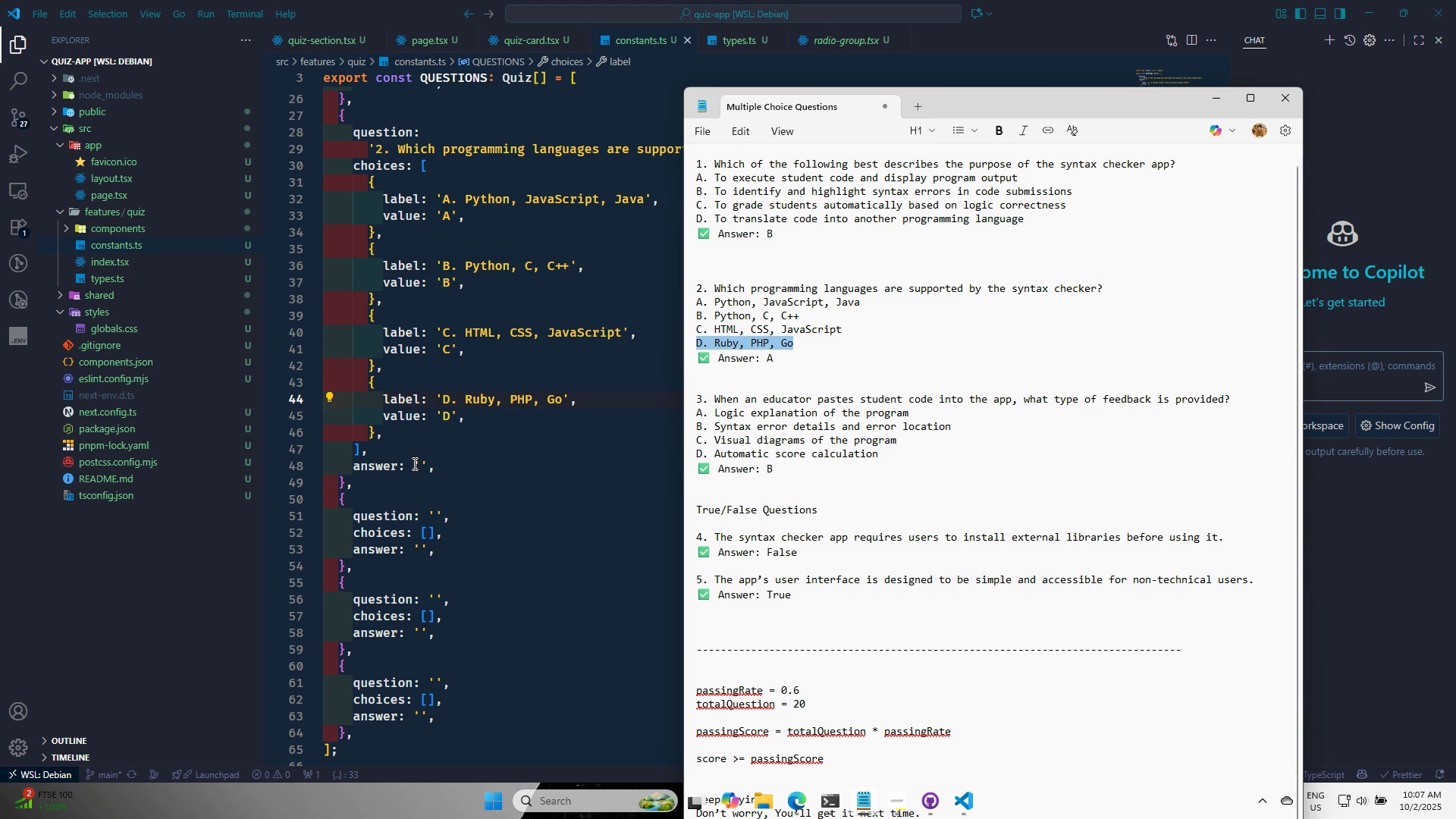 
left_click([418, 462])
 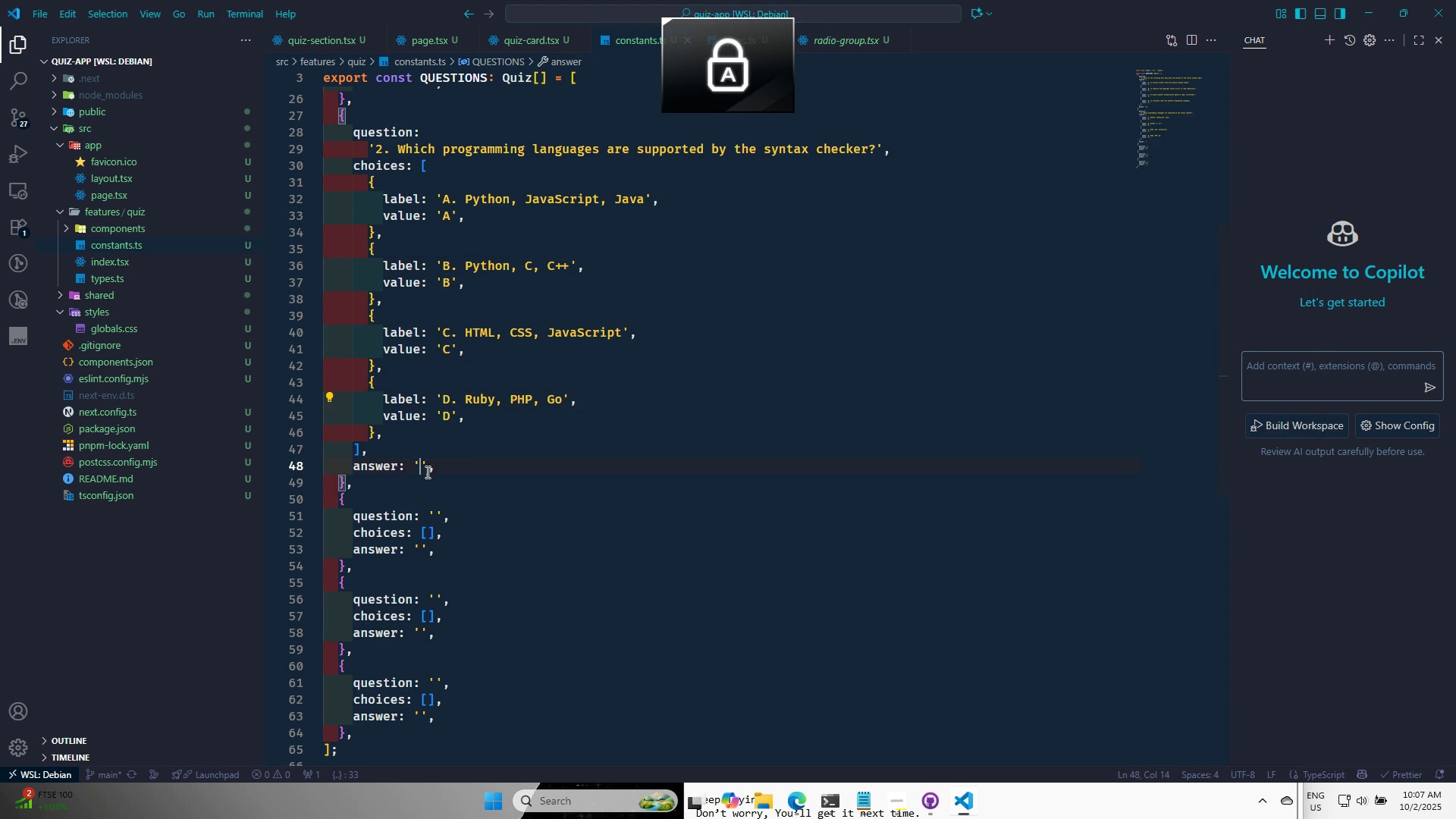 
key(CapsLock)
 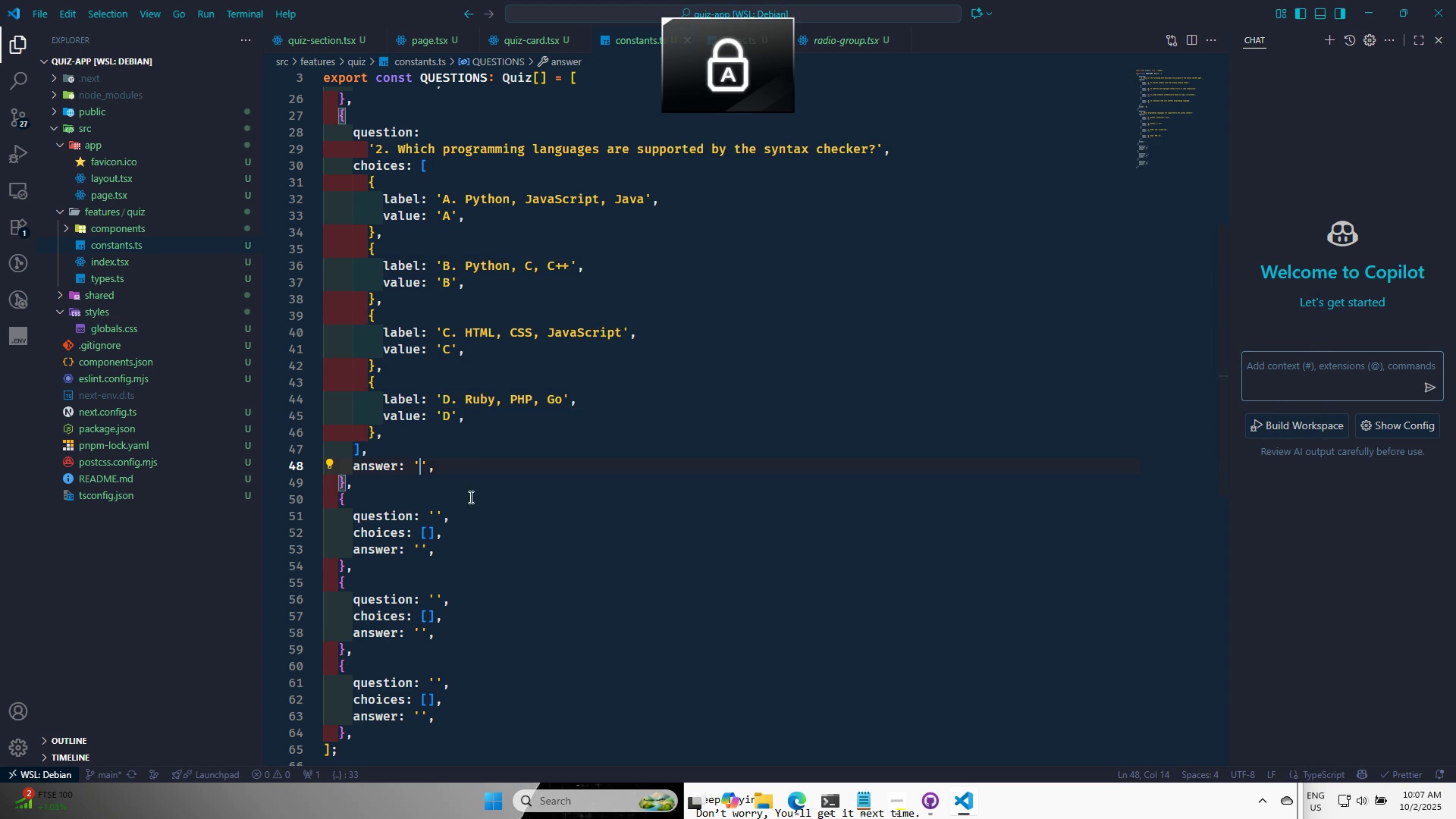 
key(A)
 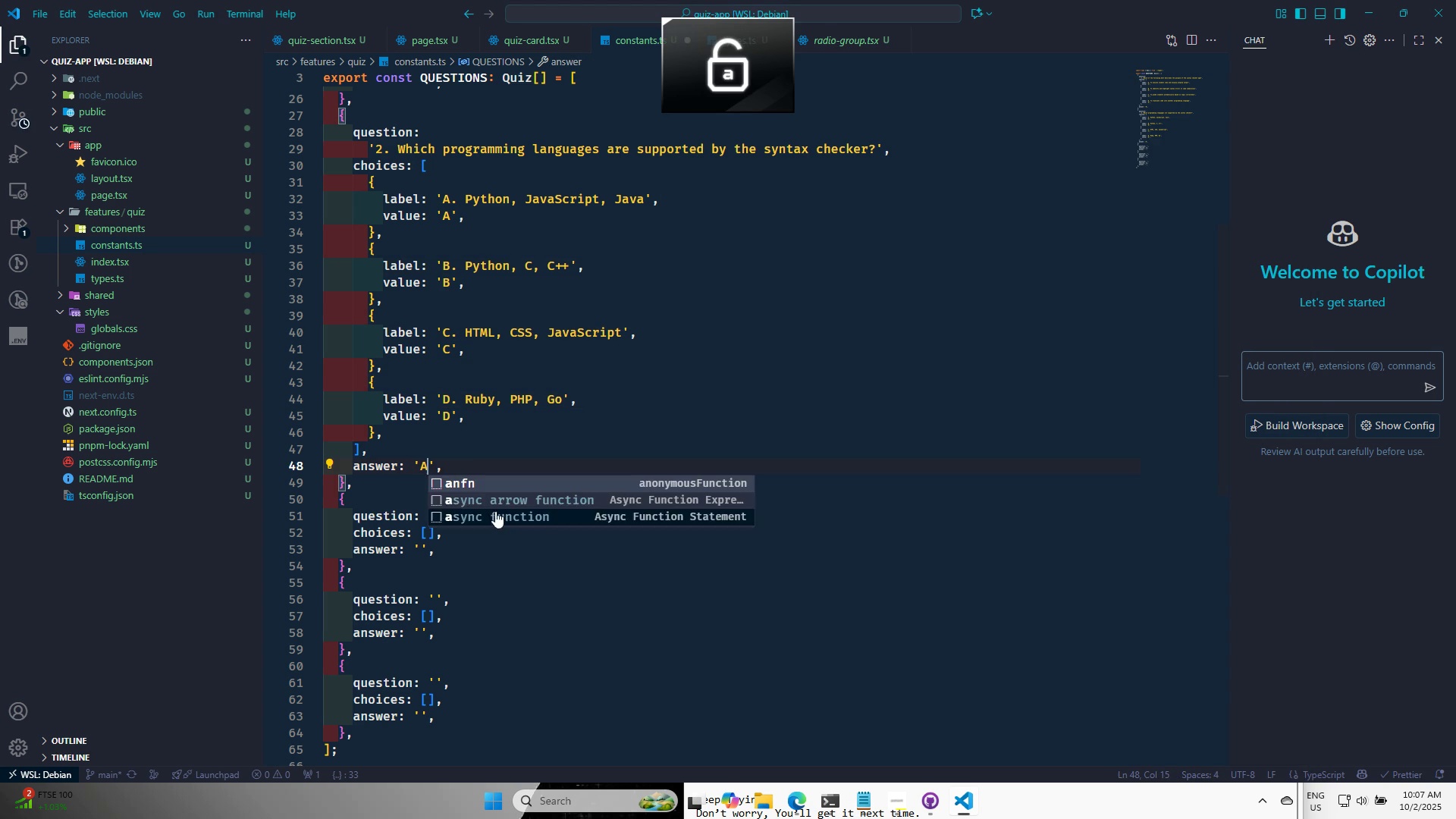 
key(CapsLock)